 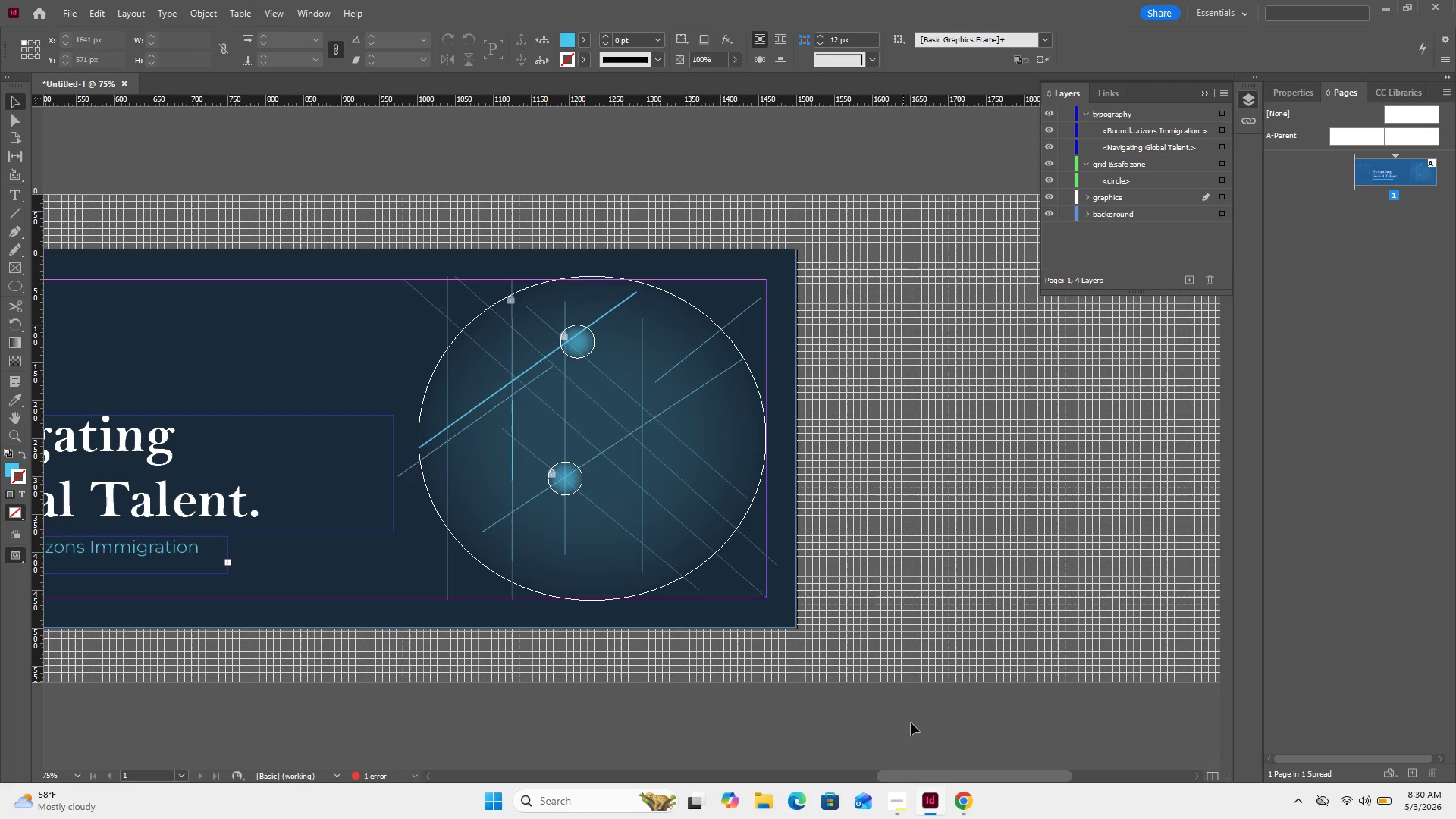 
left_click_drag(start_coordinate=[908, 772], to_coordinate=[827, 783])
 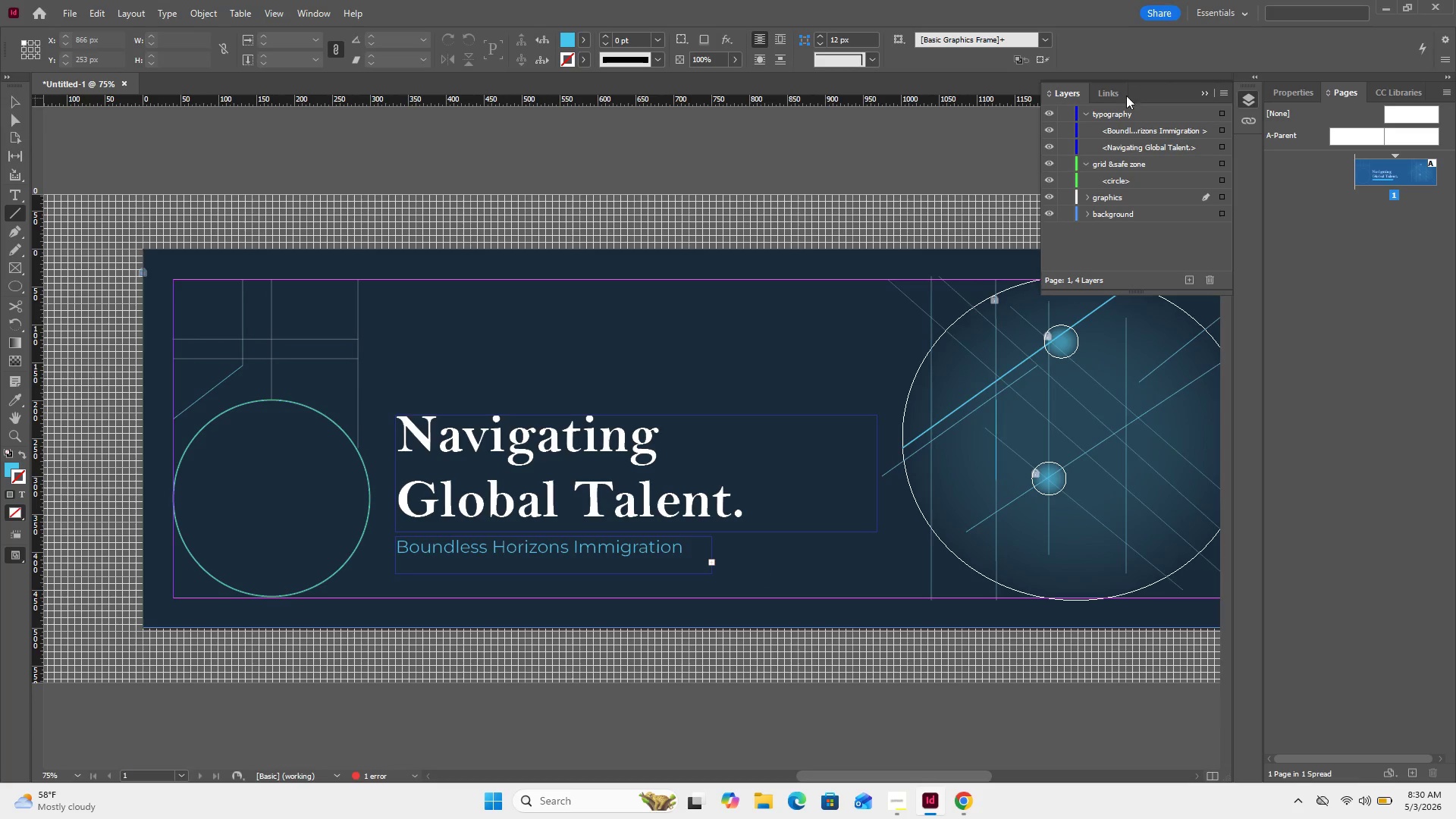 
wait(9.03)
 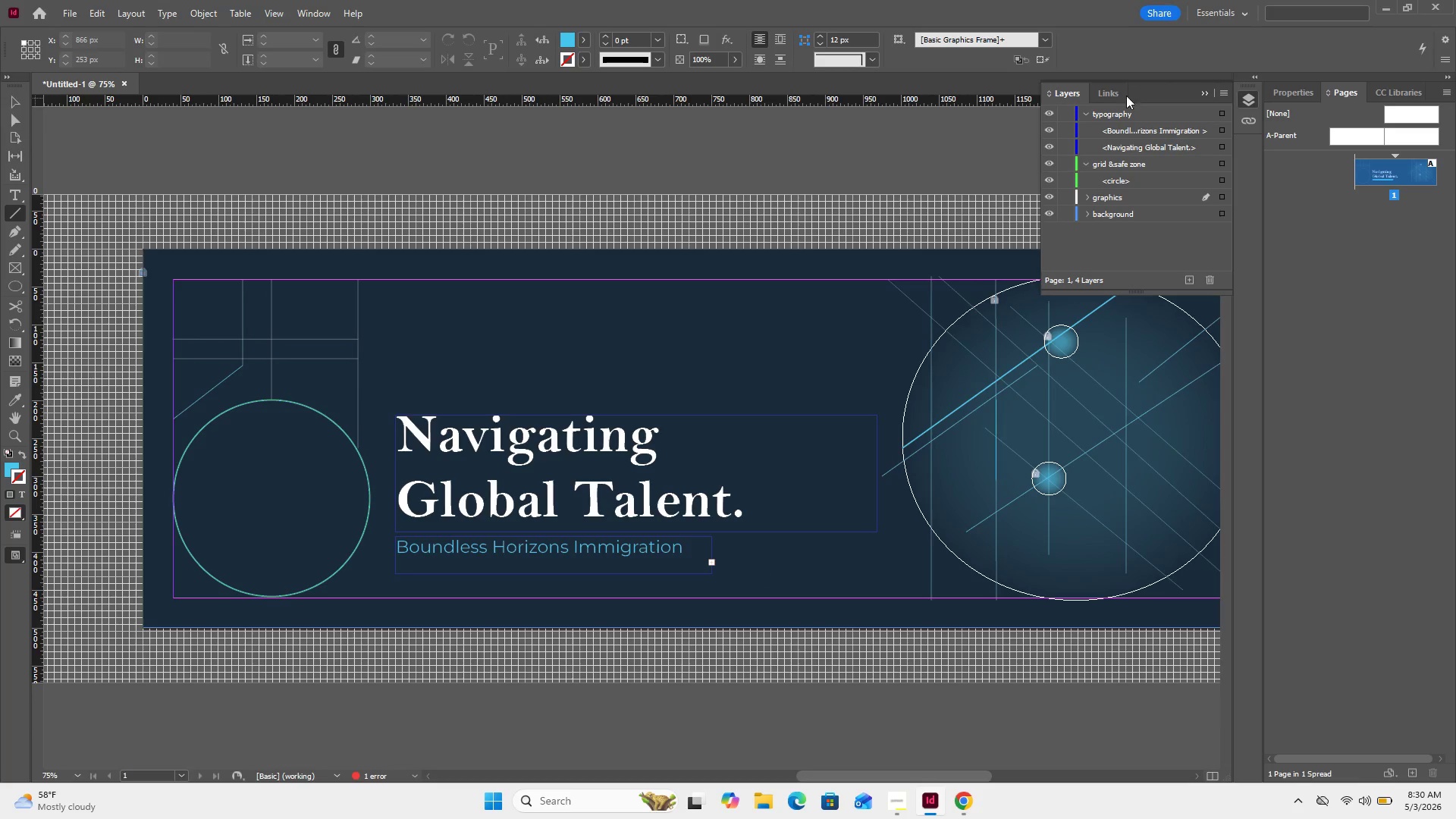 
left_click_drag(start_coordinate=[874, 551], to_coordinate=[698, 549])
 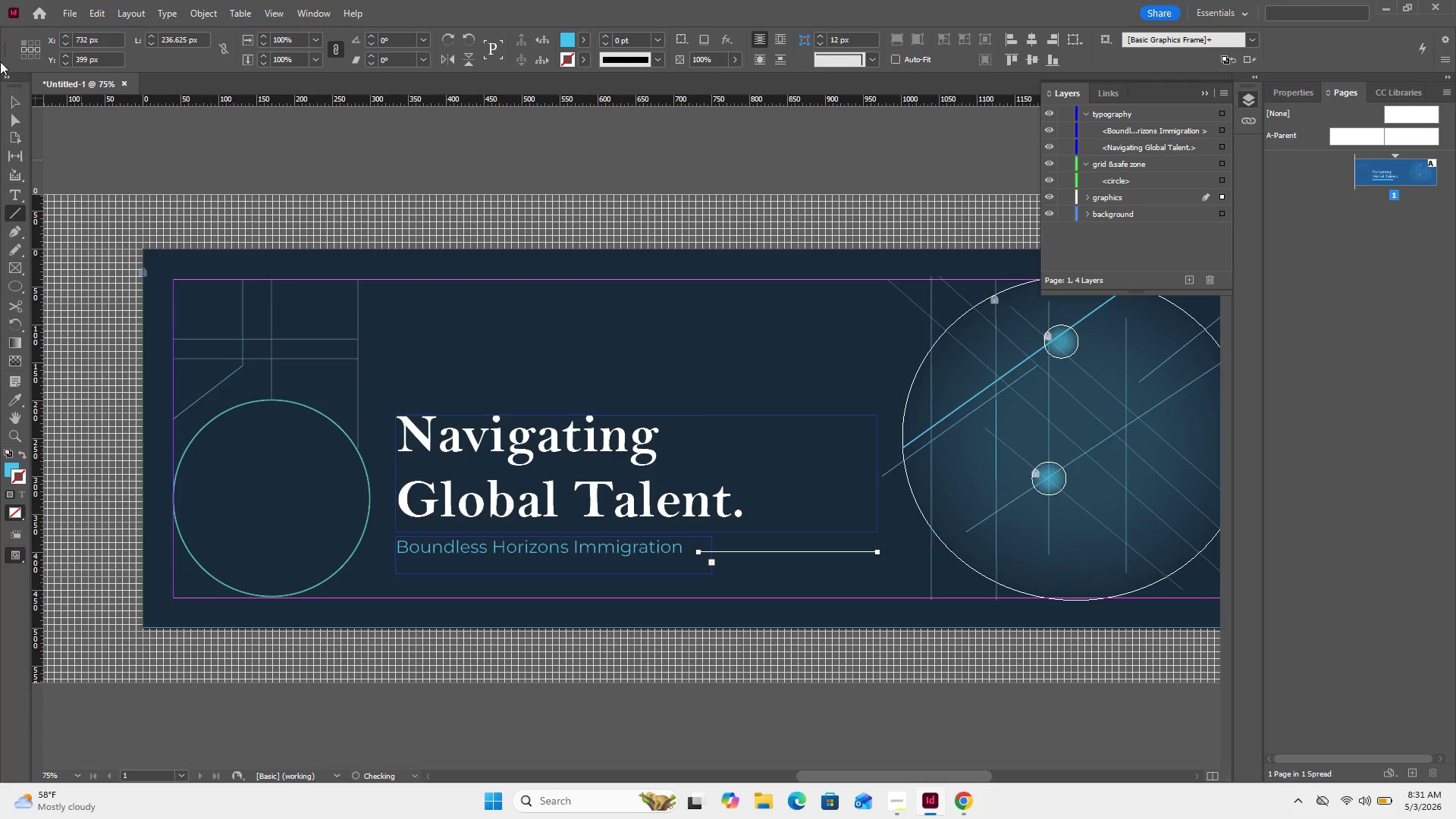 
hold_key(key=ShiftLeft, duration=2.25)
 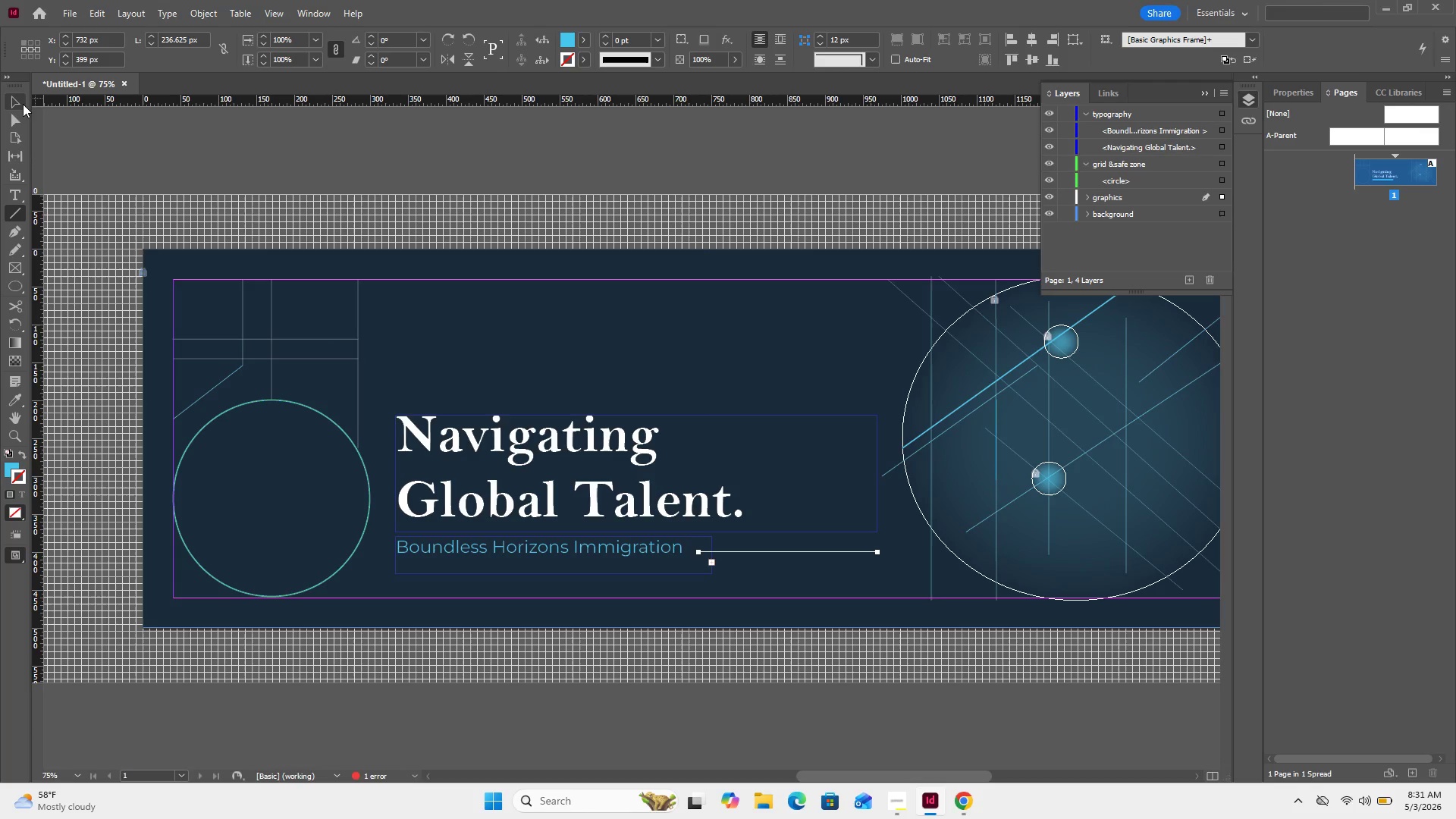 
left_click([23, 104])
 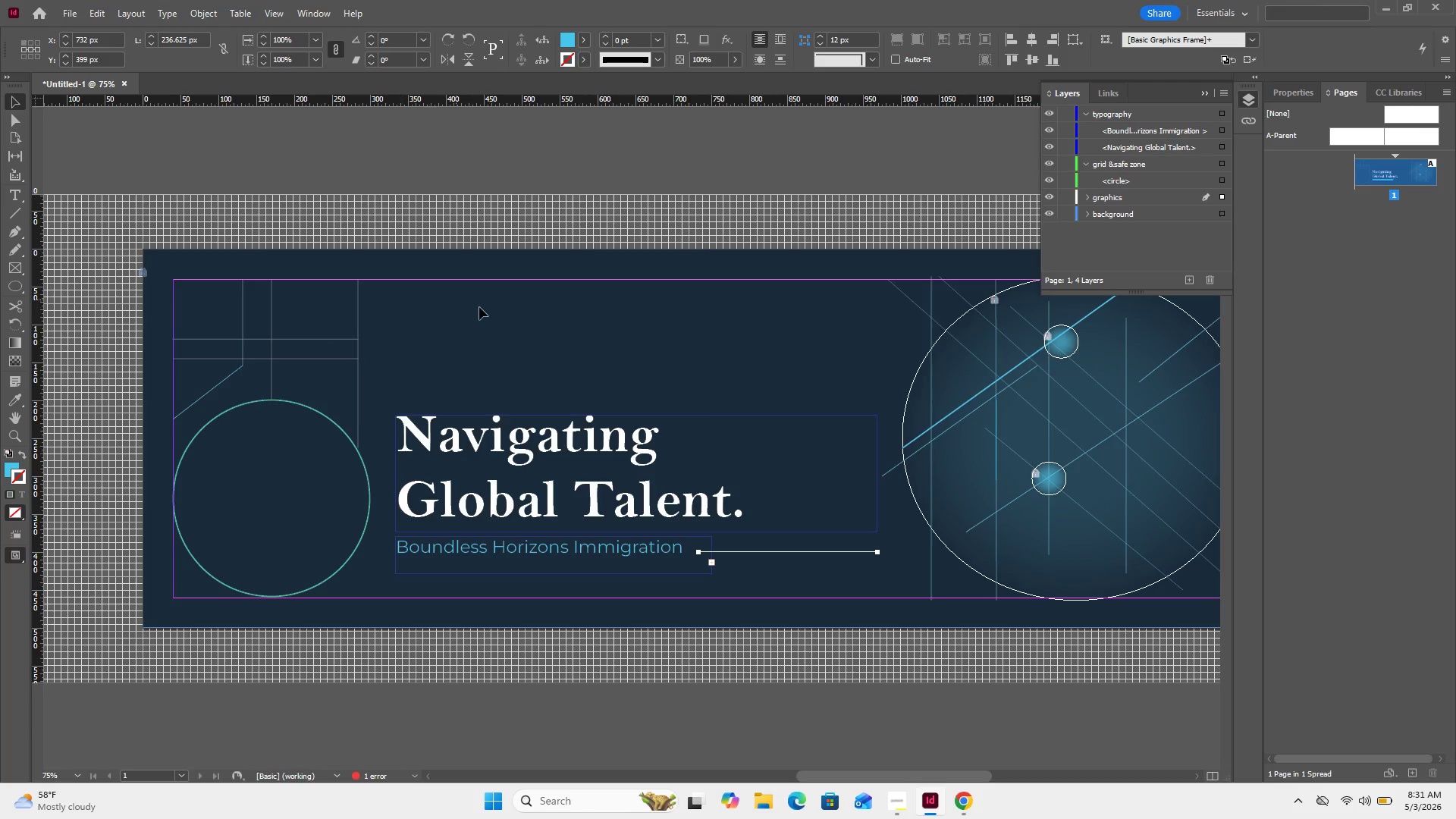 
left_click([479, 307])
 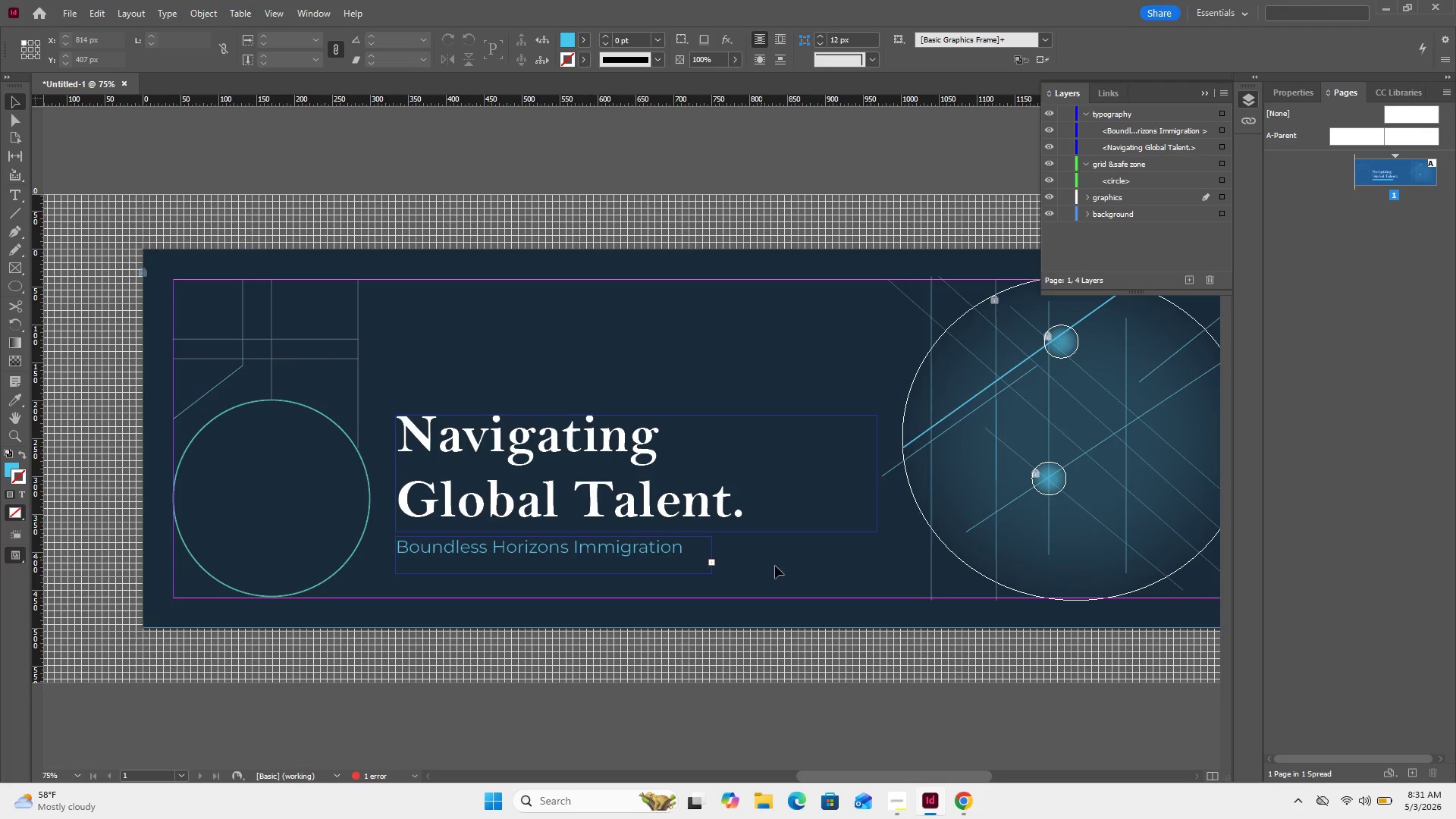 
left_click_drag(start_coordinate=[779, 573], to_coordinate=[777, 538])
 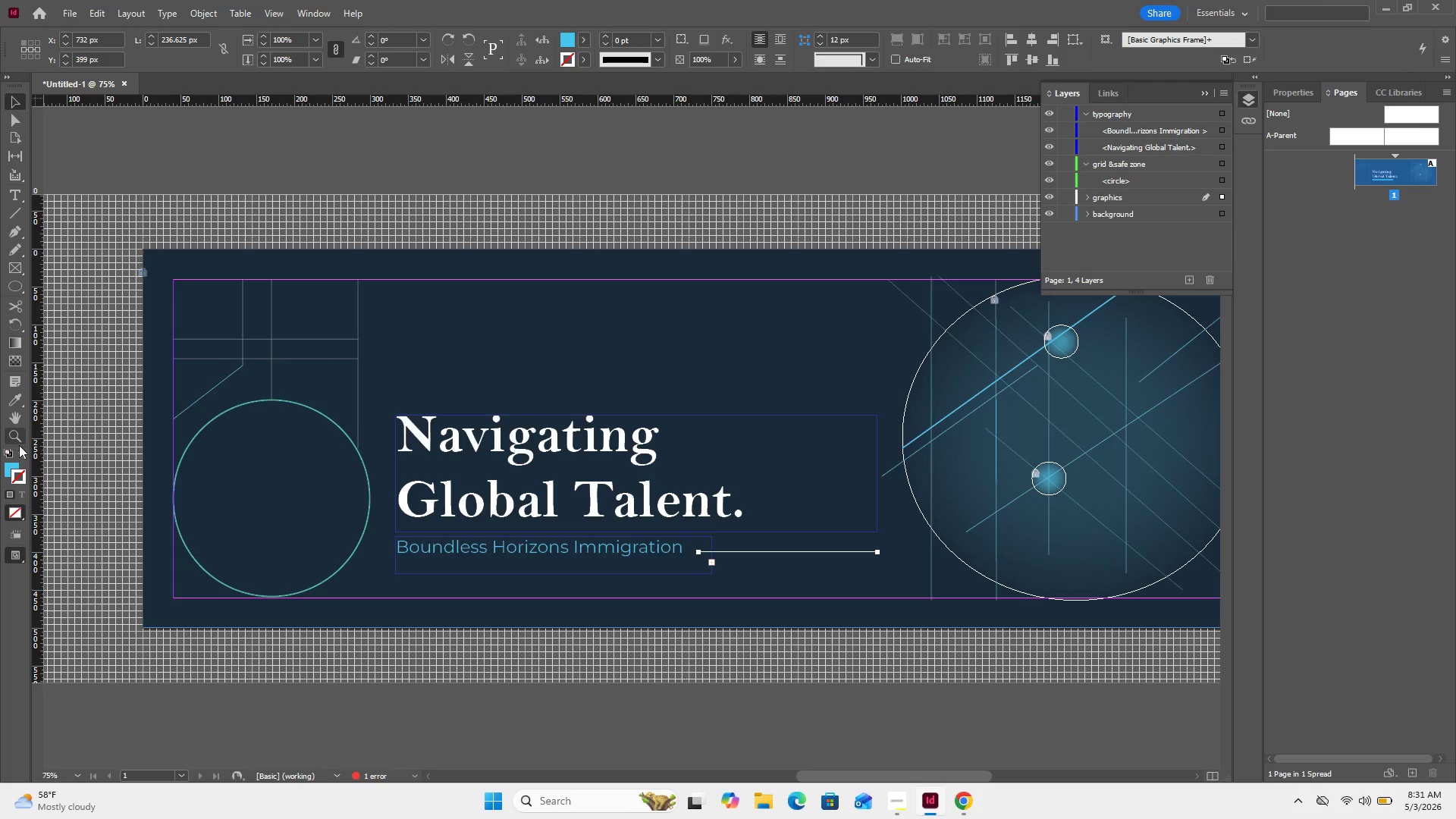 
left_click([20, 450])
 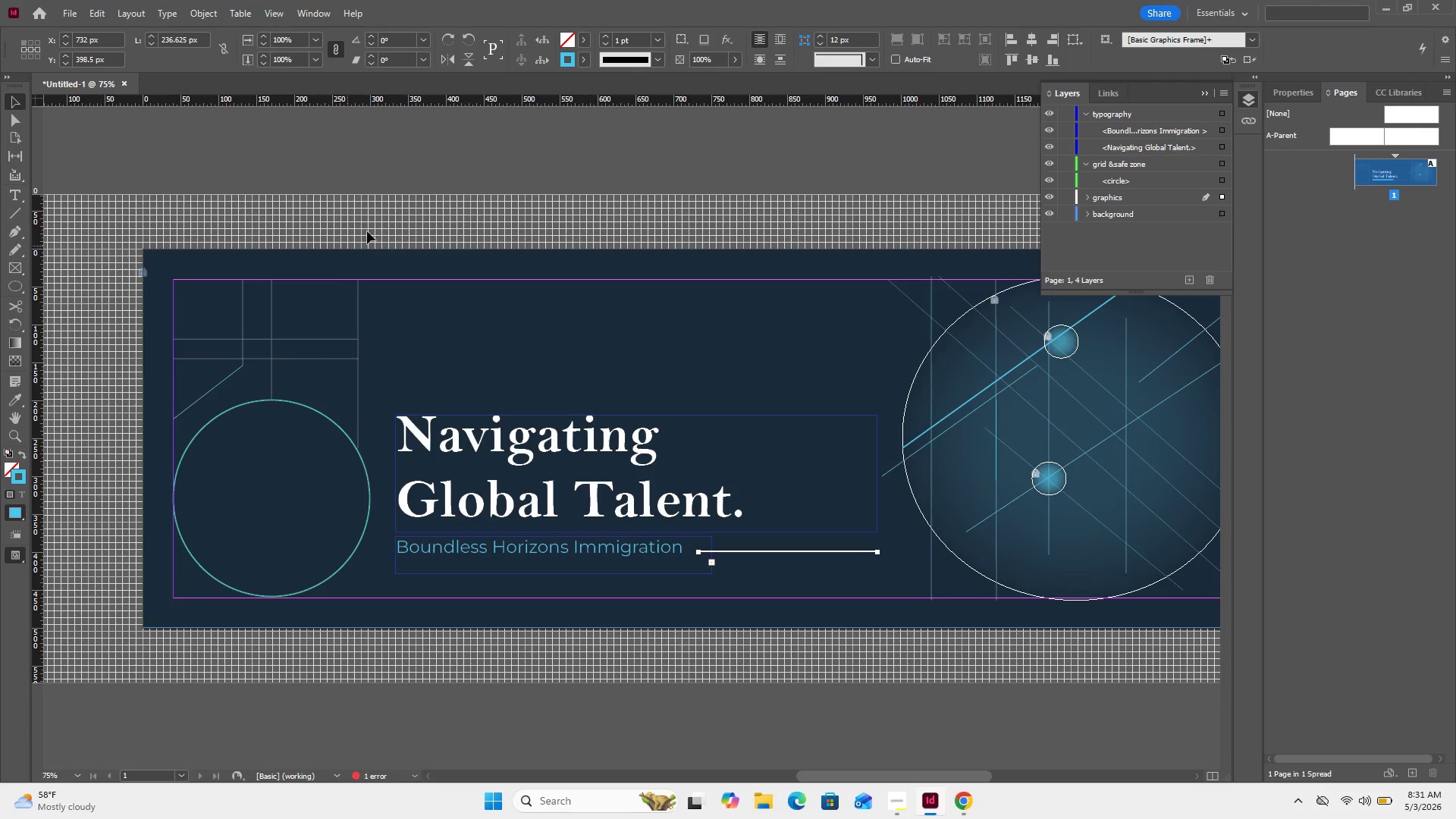 
left_click([374, 228])
 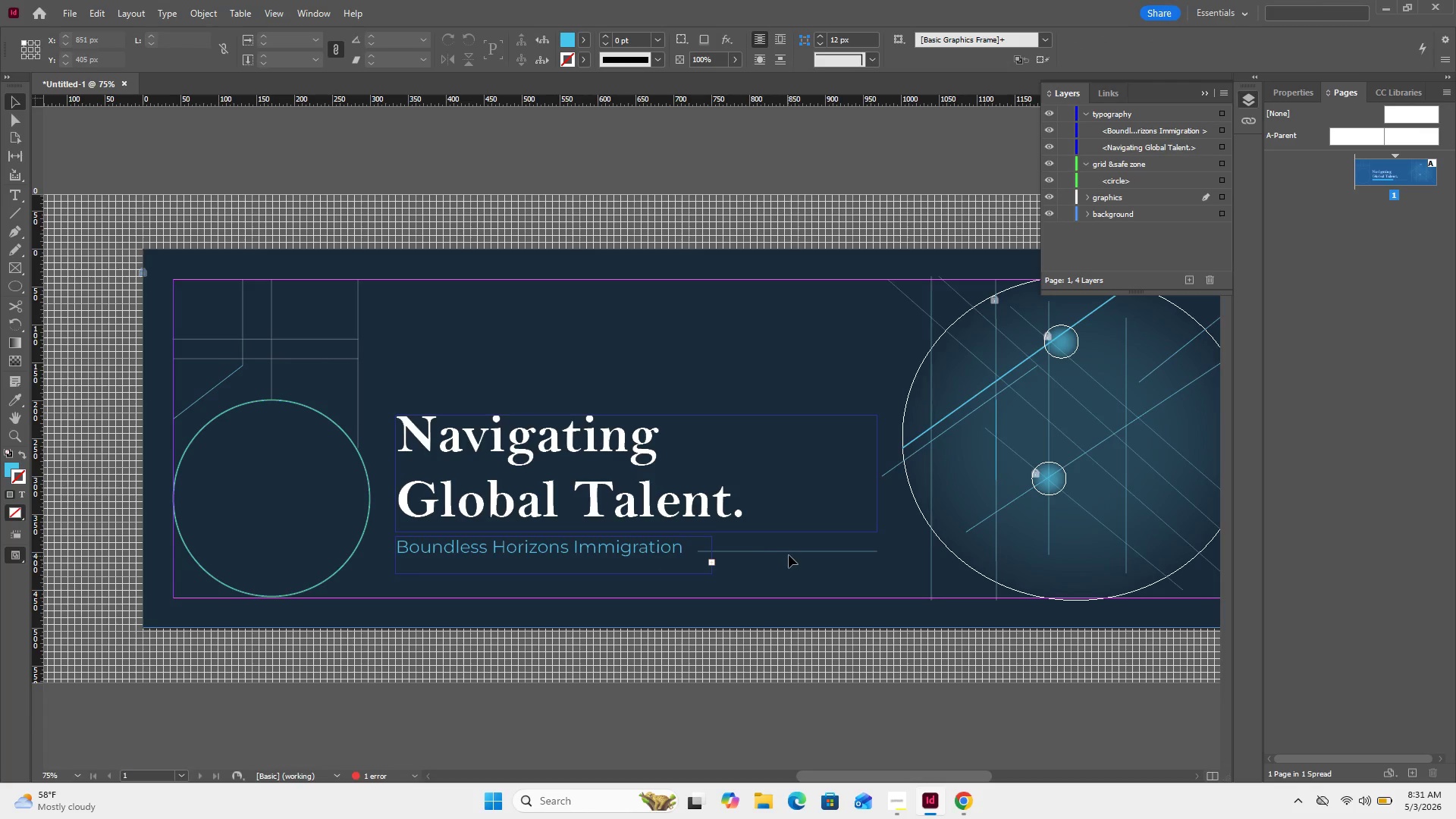 
left_click_drag(start_coordinate=[790, 552], to_coordinate=[490, 570])
 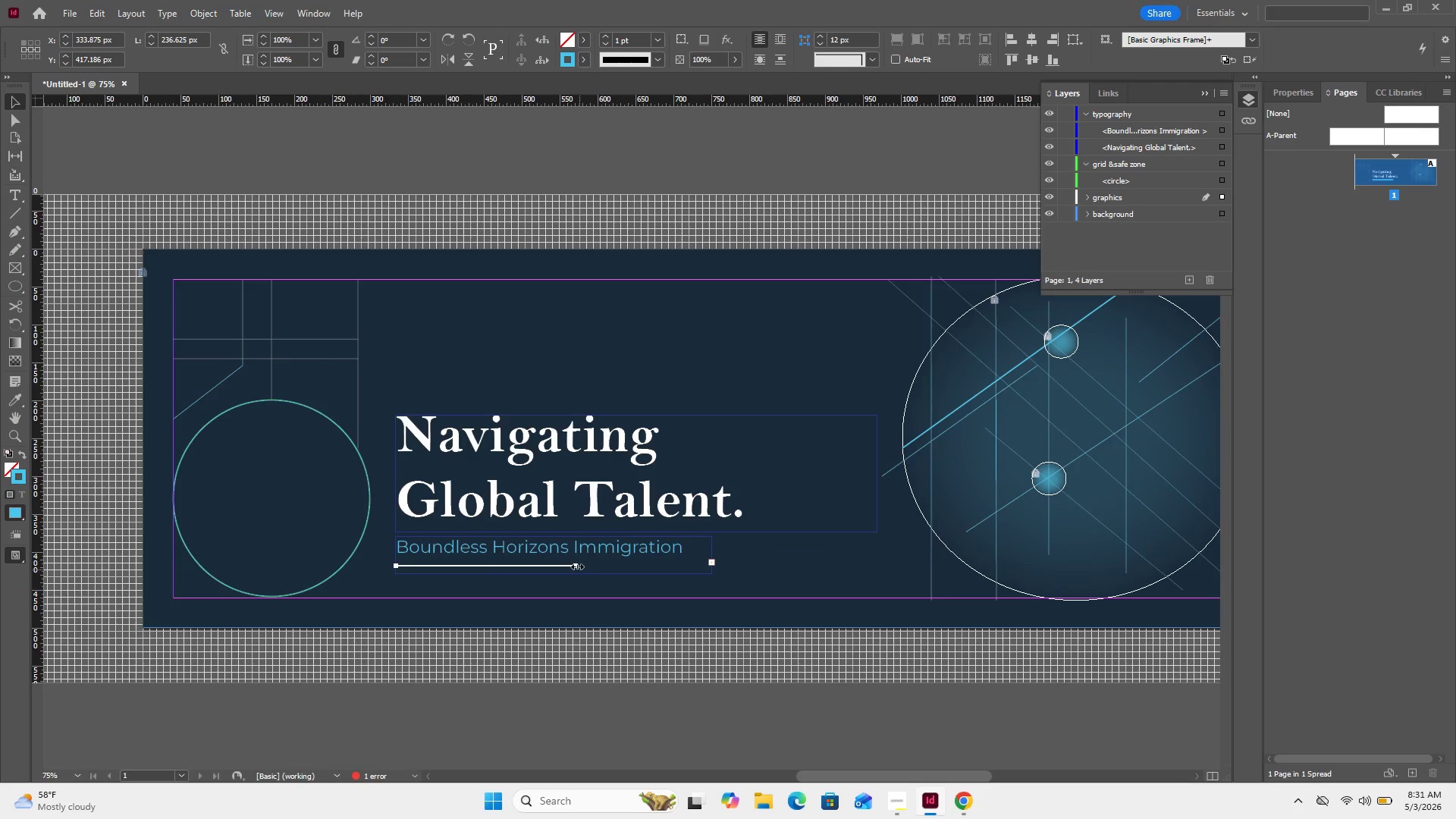 
left_click_drag(start_coordinate=[576, 565], to_coordinate=[696, 577])
 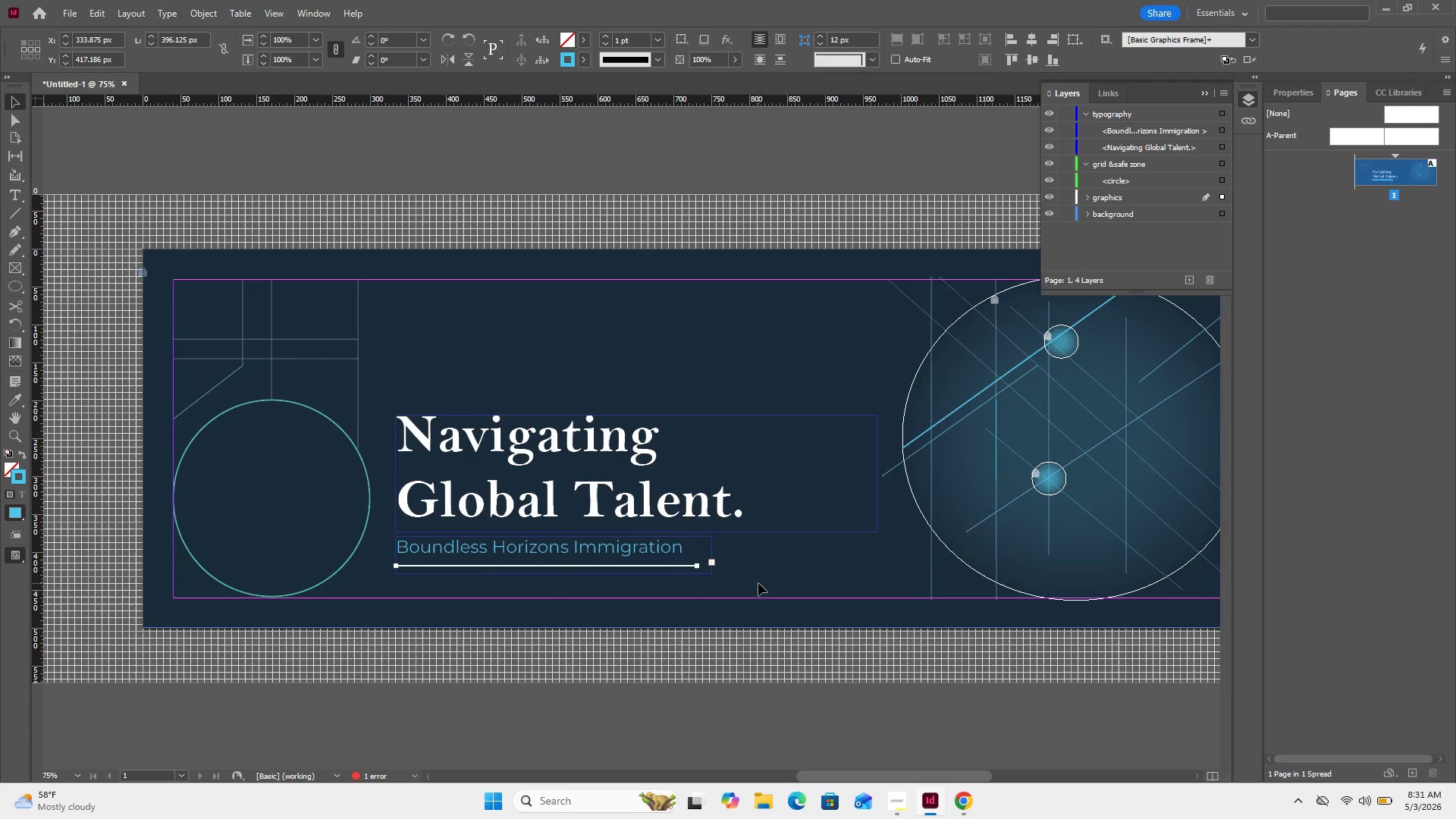 
hold_key(key=ShiftLeft, duration=1.11)
 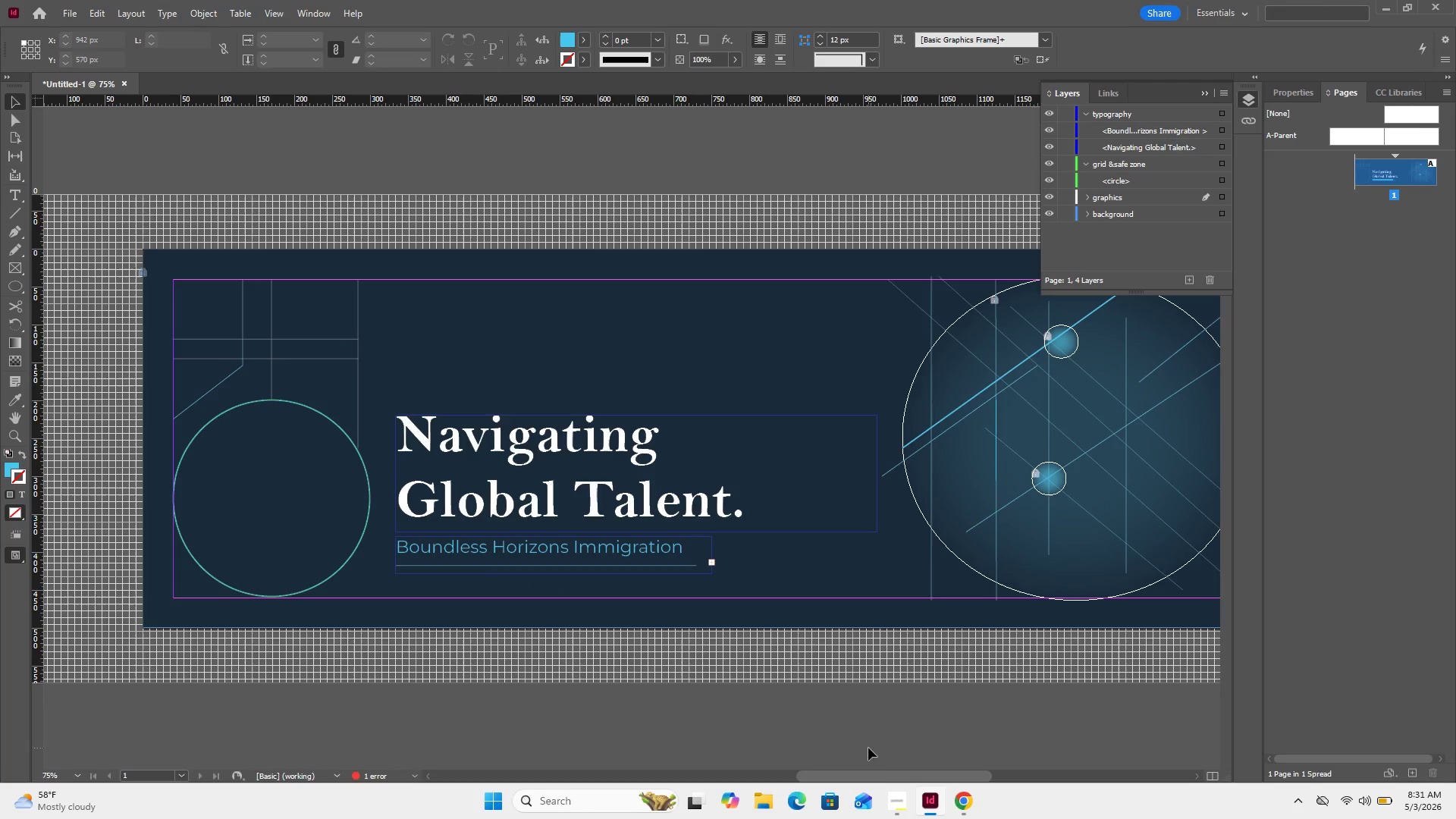 
left_click([901, 803])